 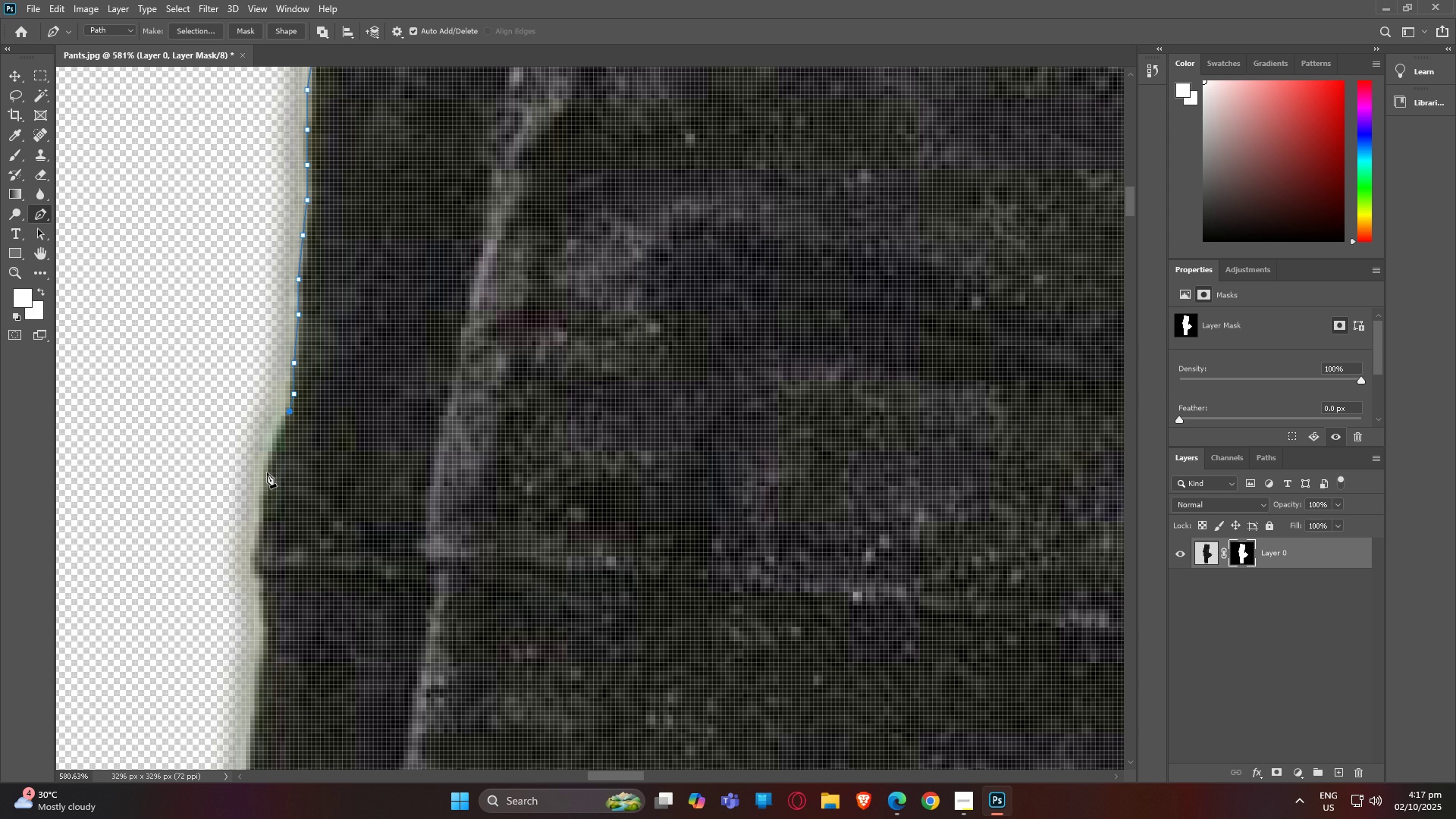 
left_click([266, 453])
 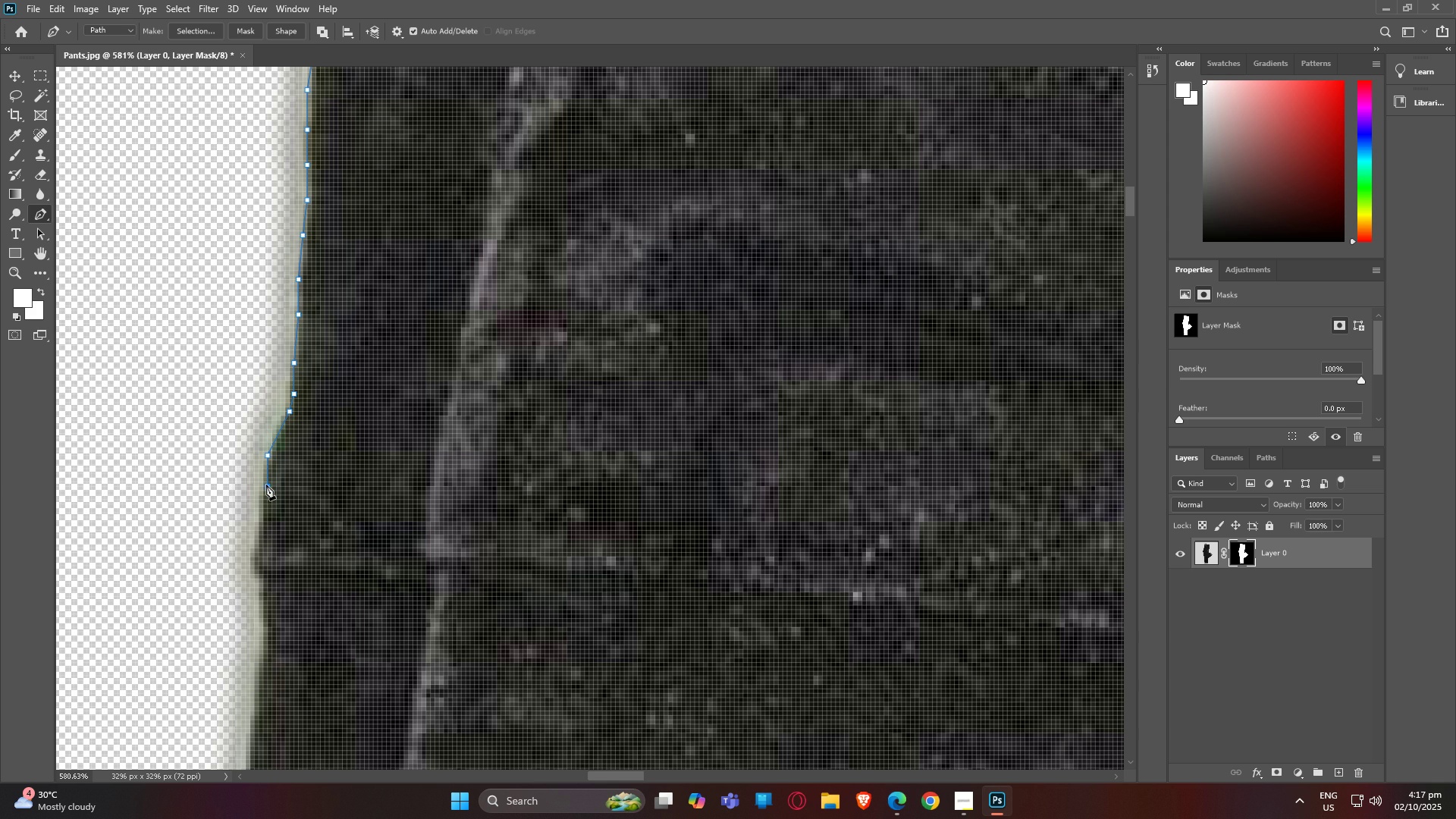 
left_click([266, 485])
 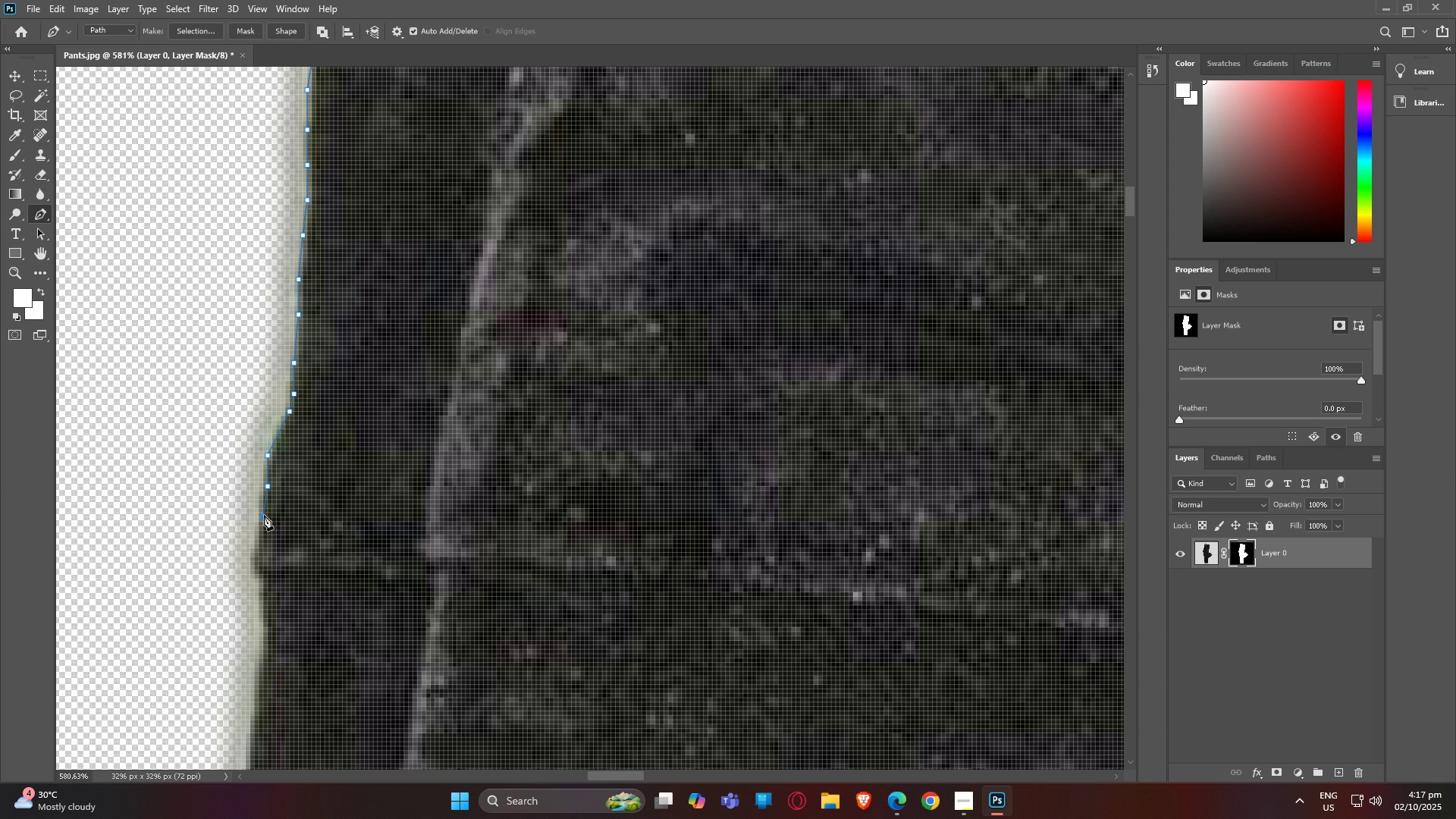 
left_click([264, 515])
 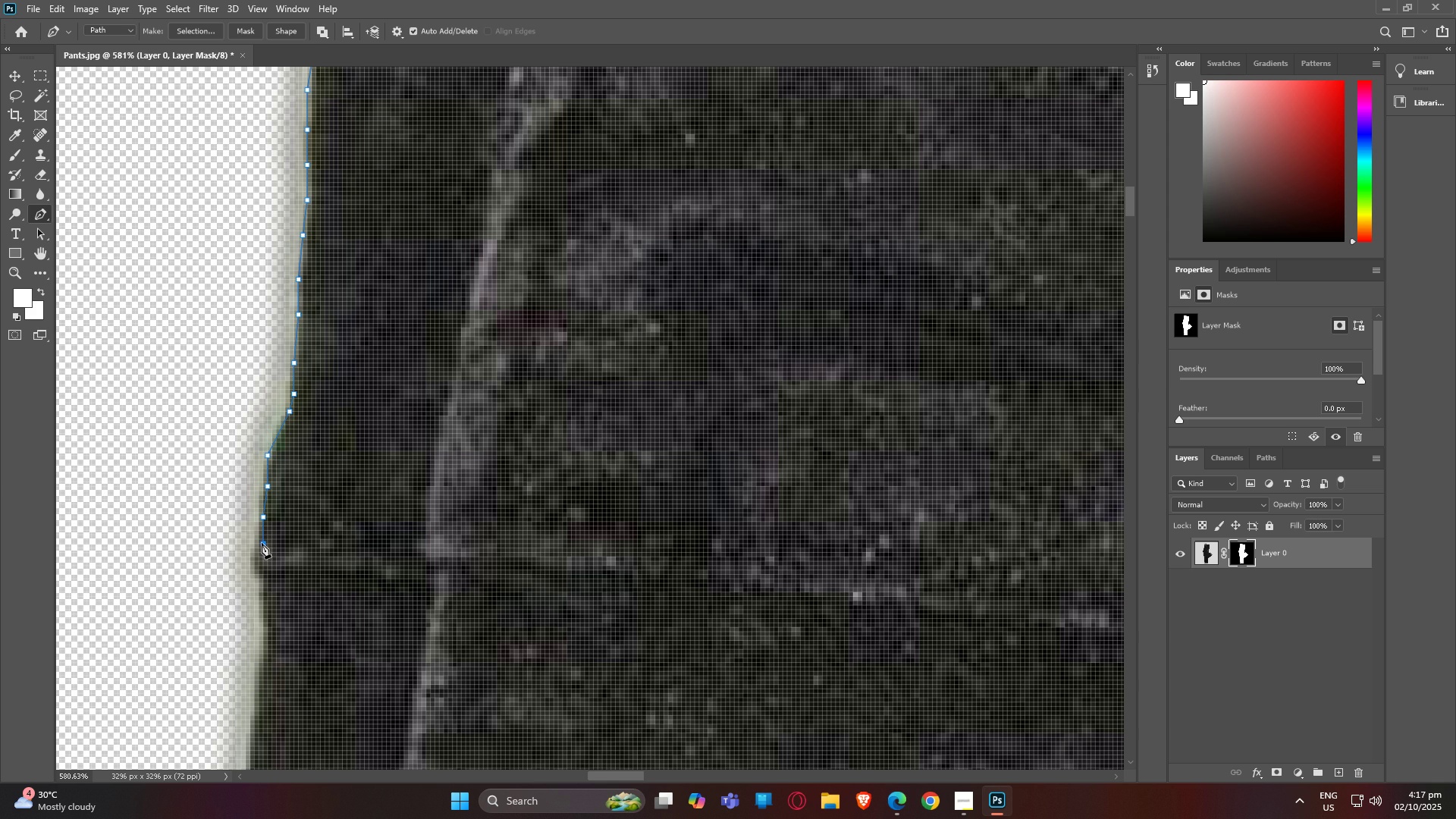 
left_click([262, 543])
 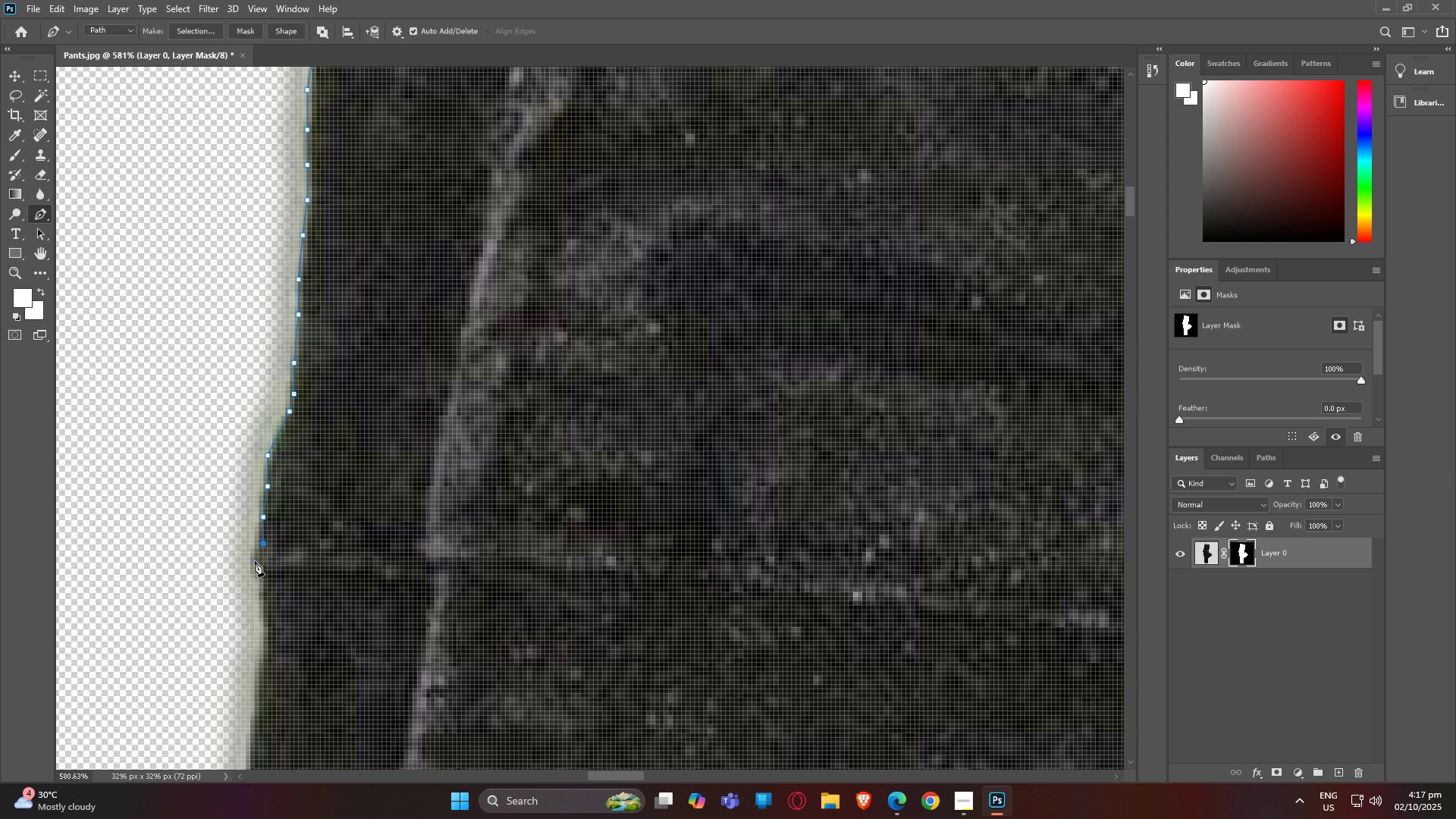 
left_click([255, 562])
 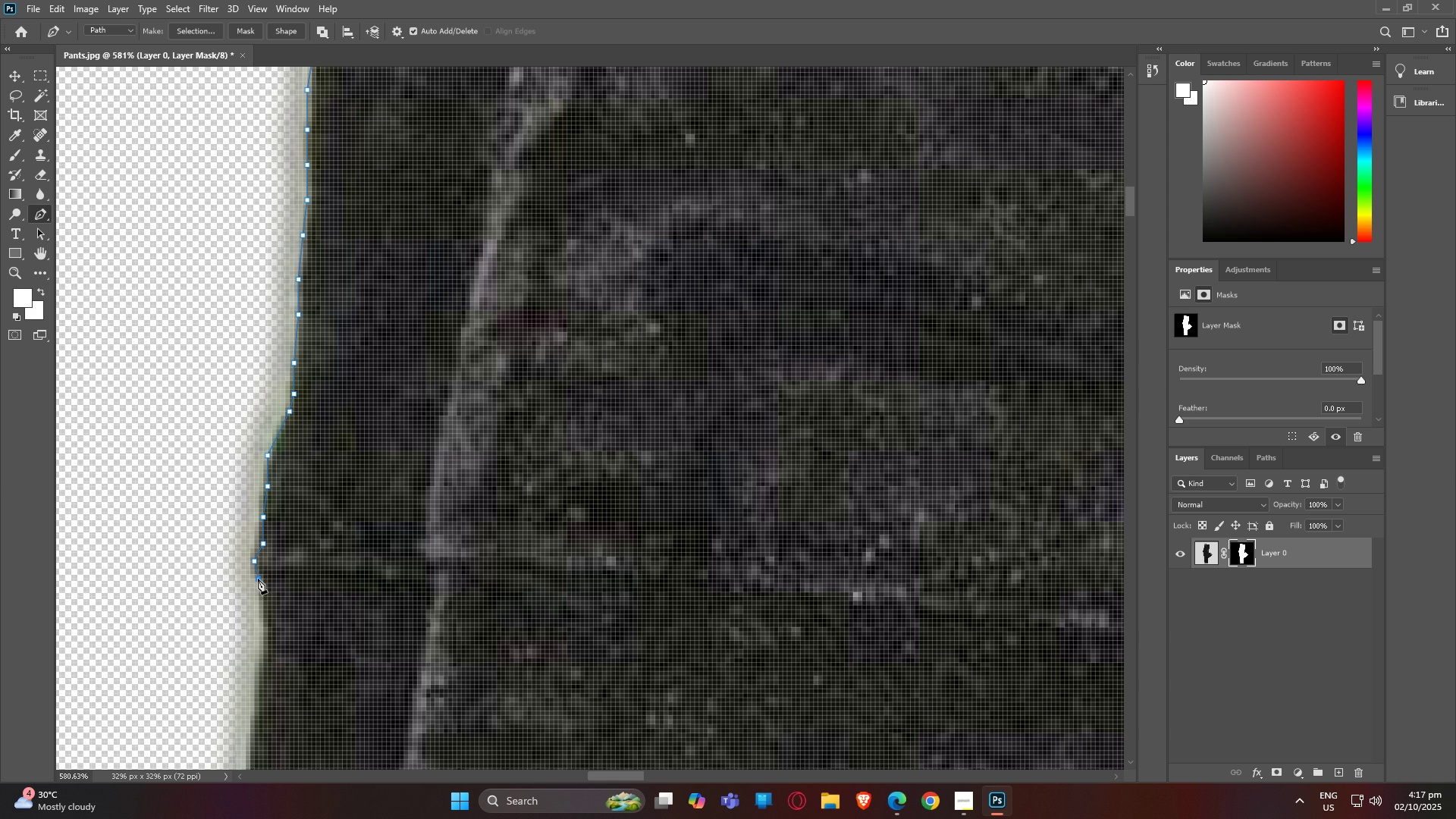 
left_click([258, 579])
 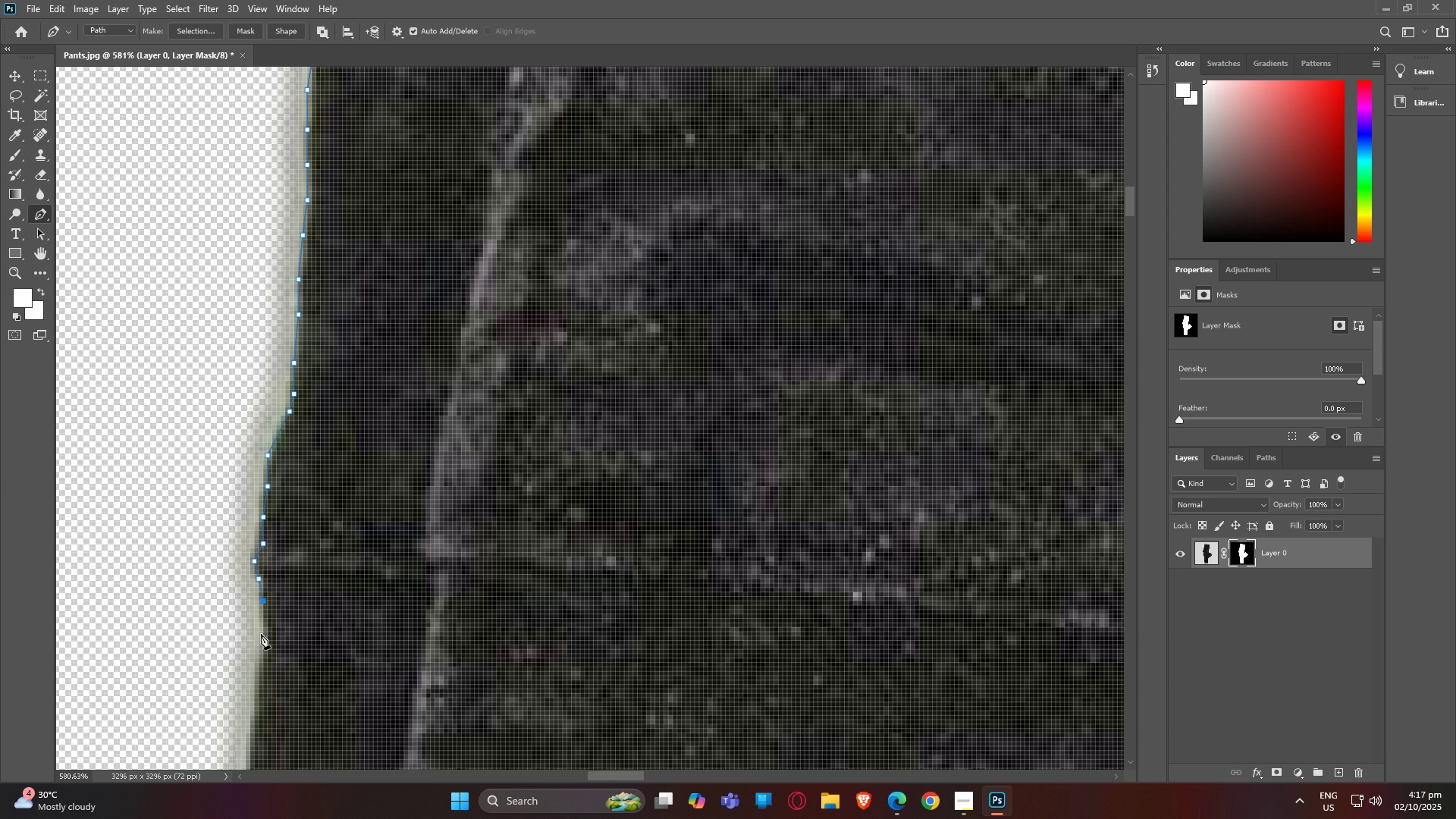 
left_click([263, 640])
 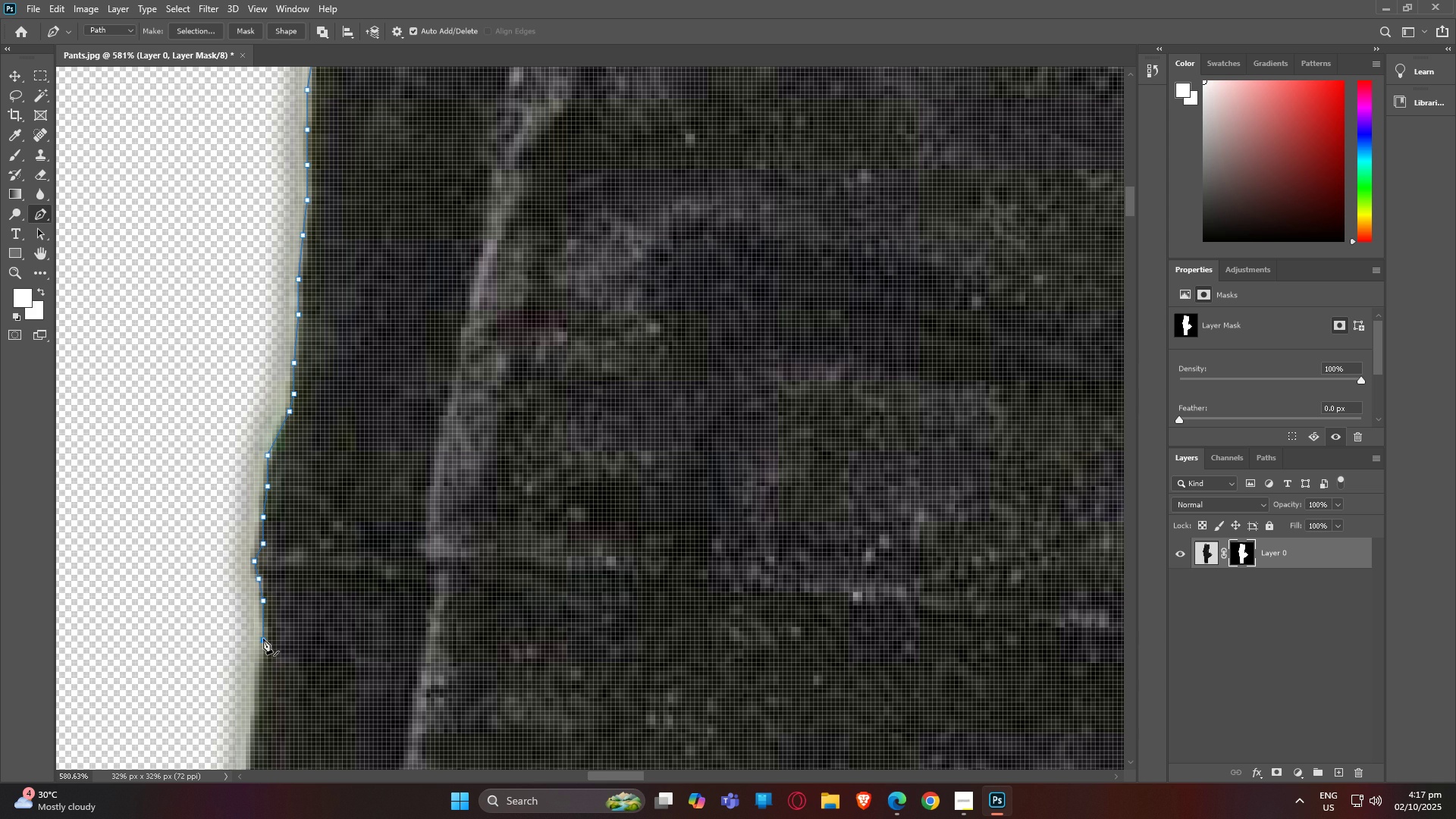 
type(hp)